 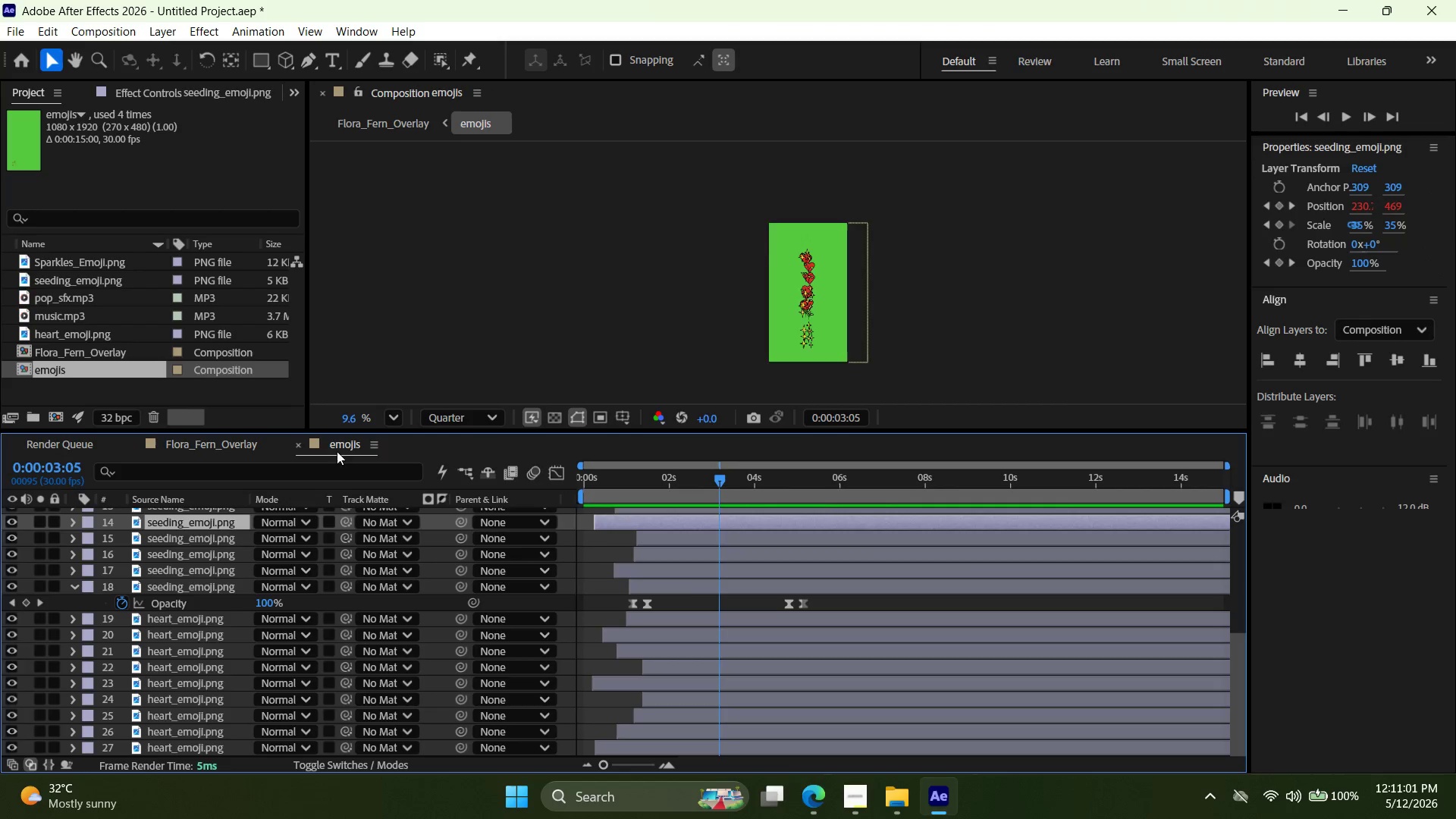 
scroll: coordinate [680, 588], scroll_direction: up, amount: 1.0
 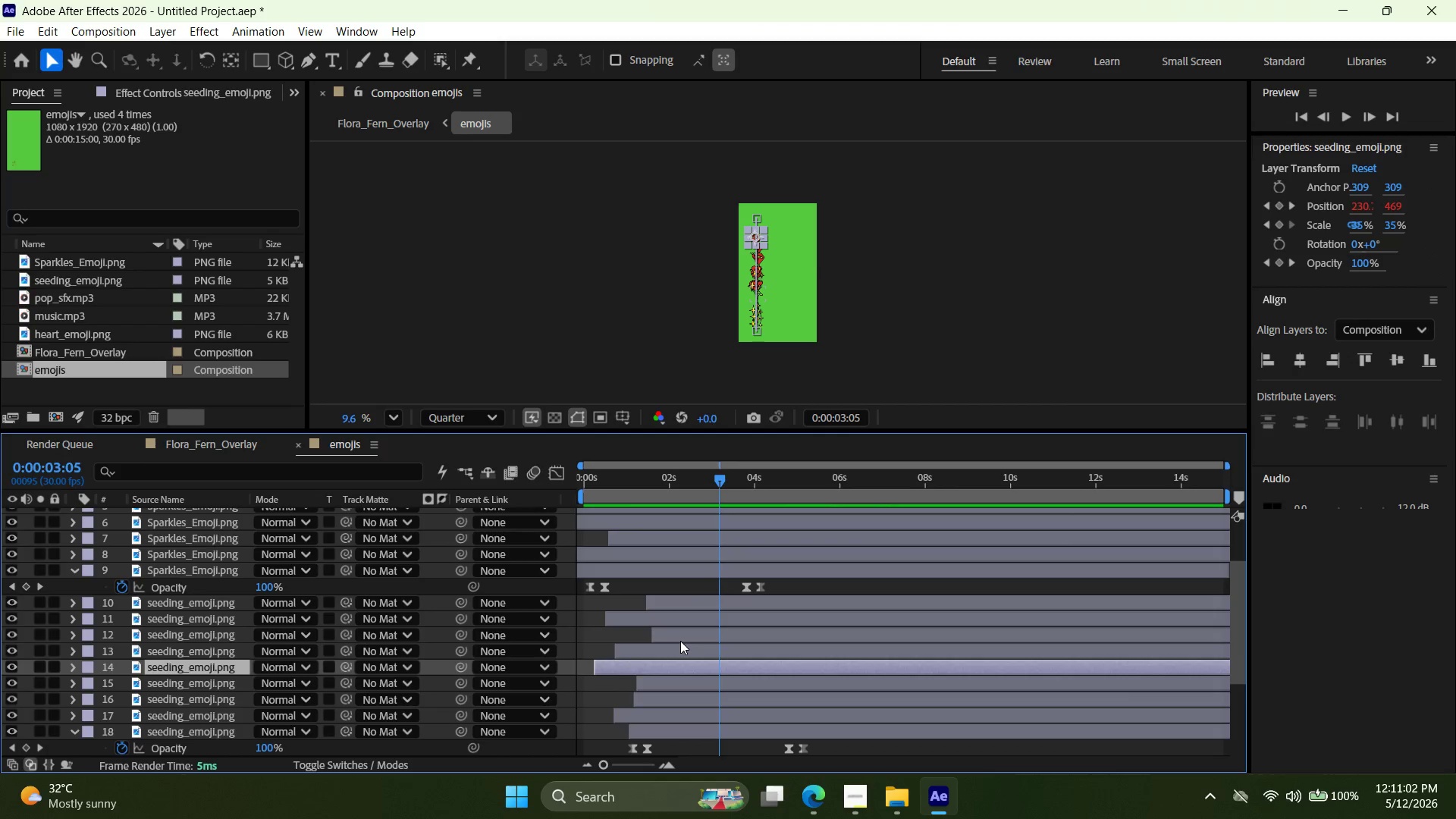 
left_click([680, 641])
 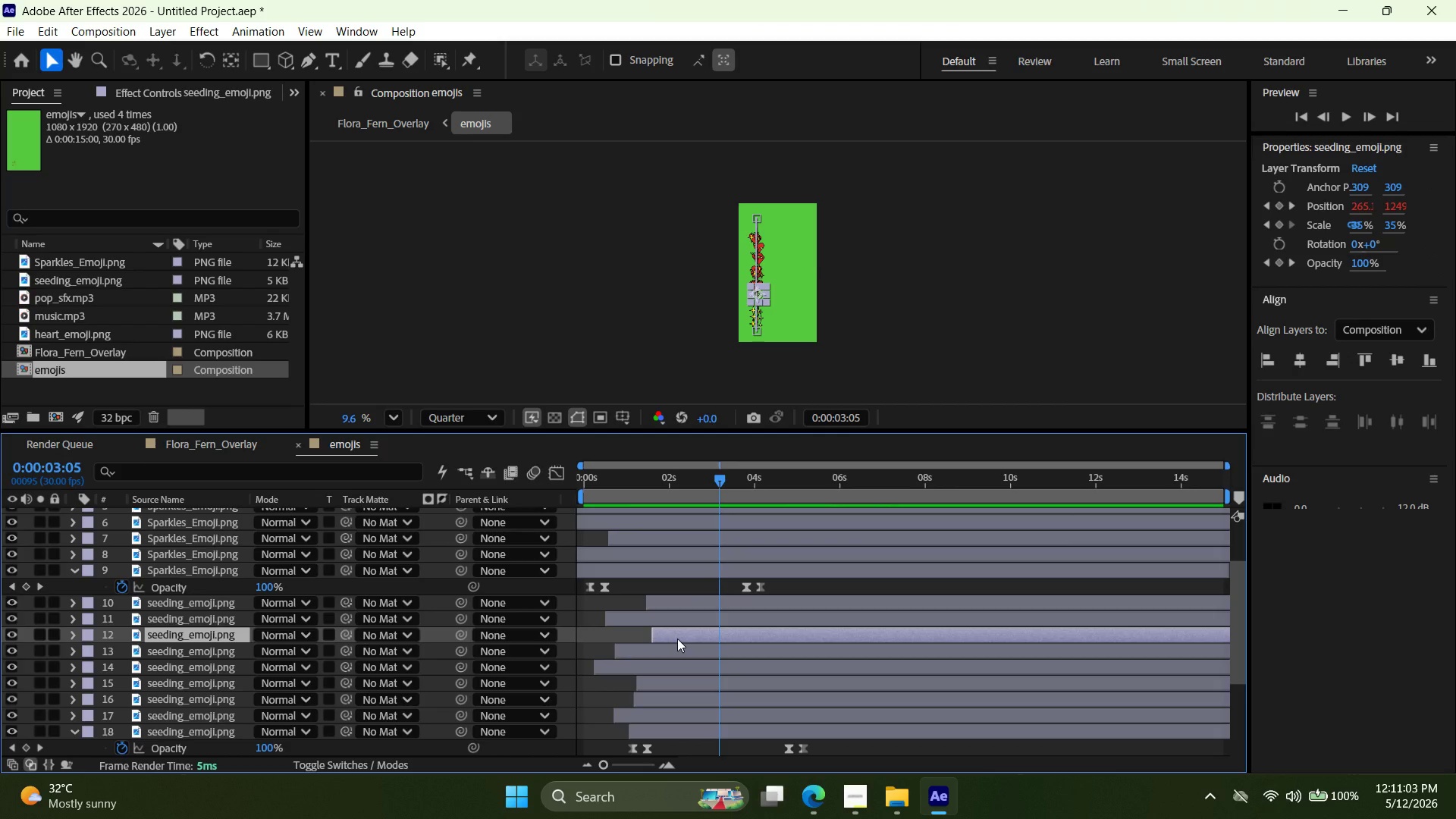 
key(Delete)
 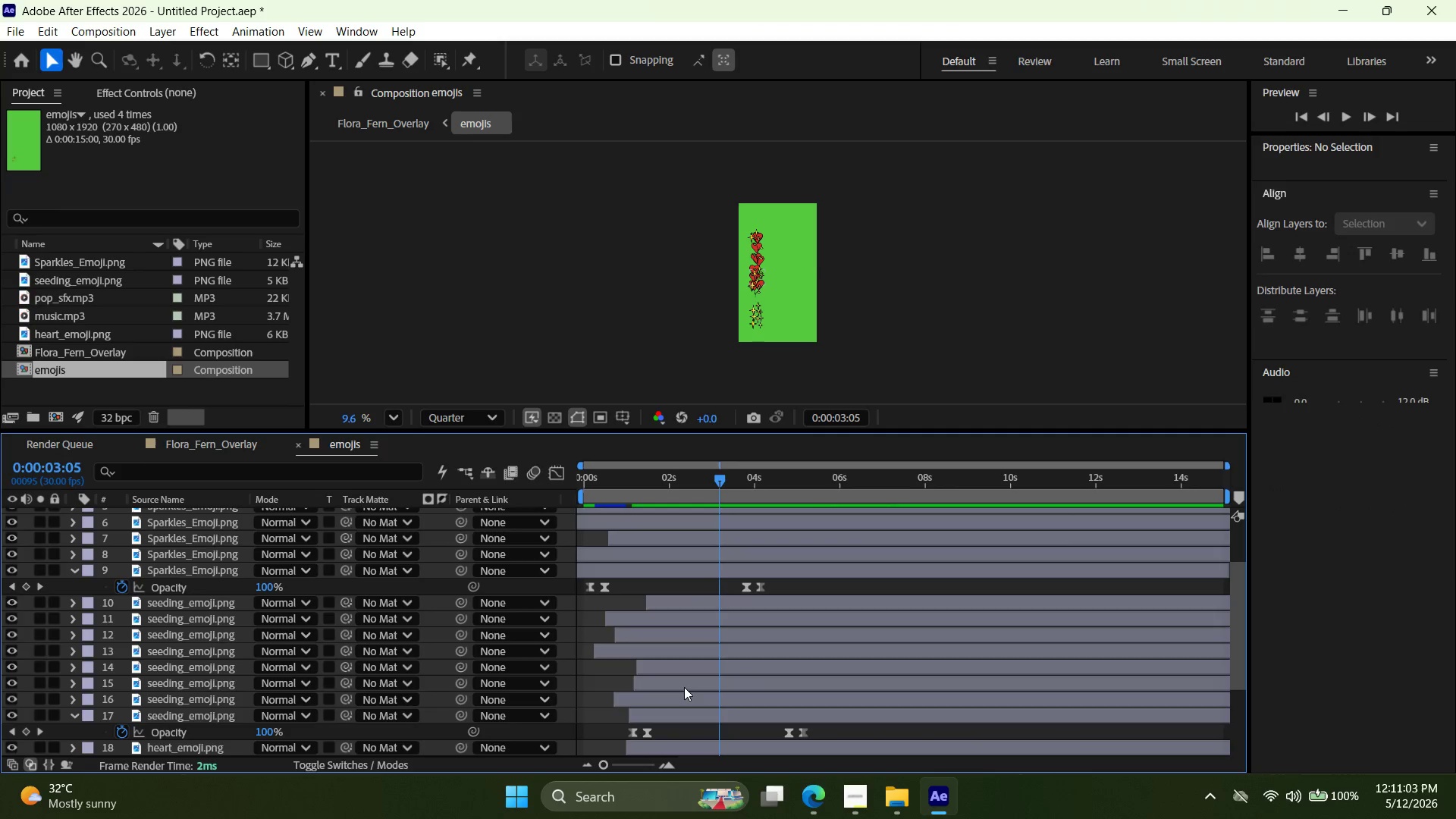 
left_click([684, 687])
 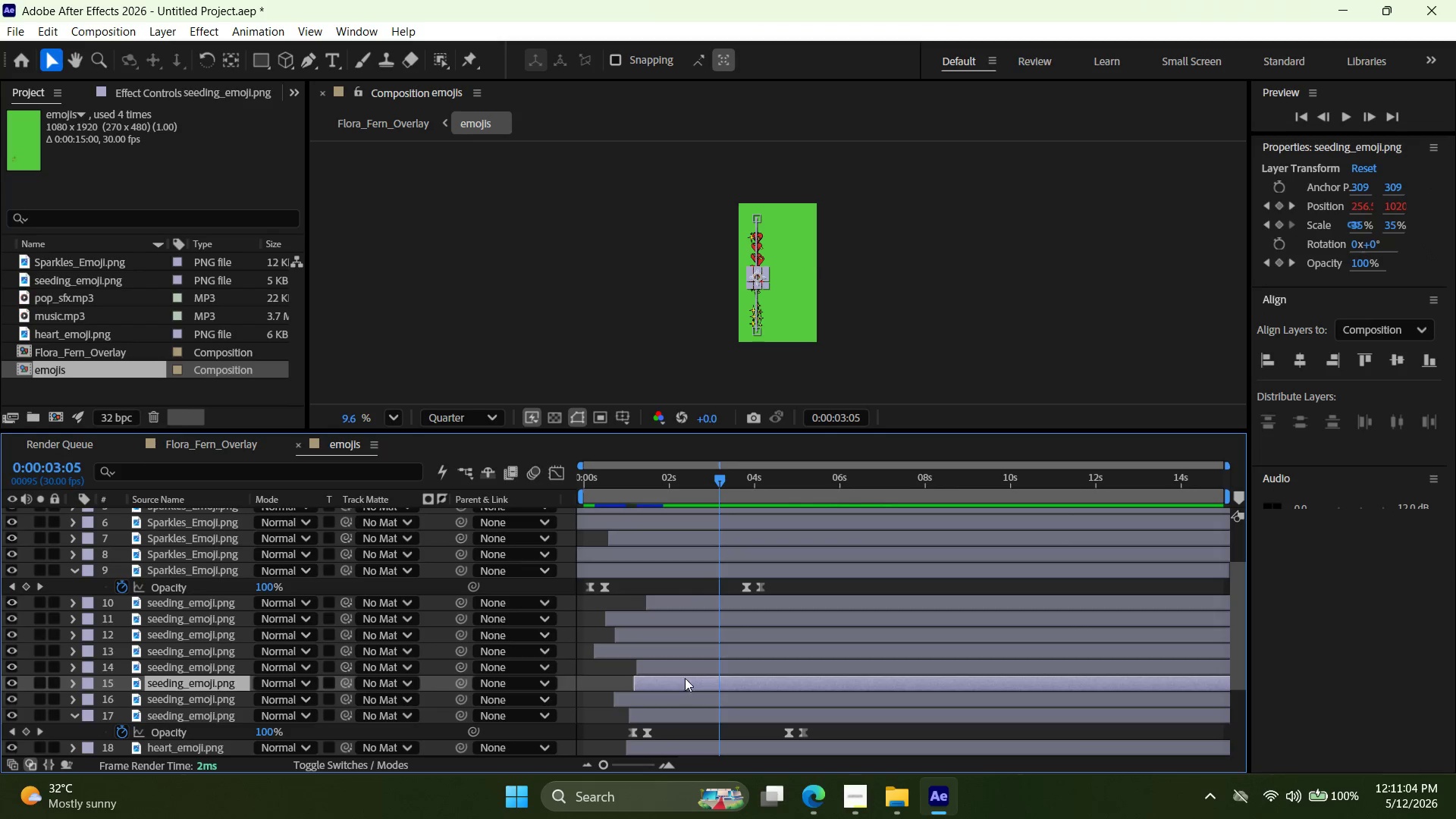 
key(Delete)
 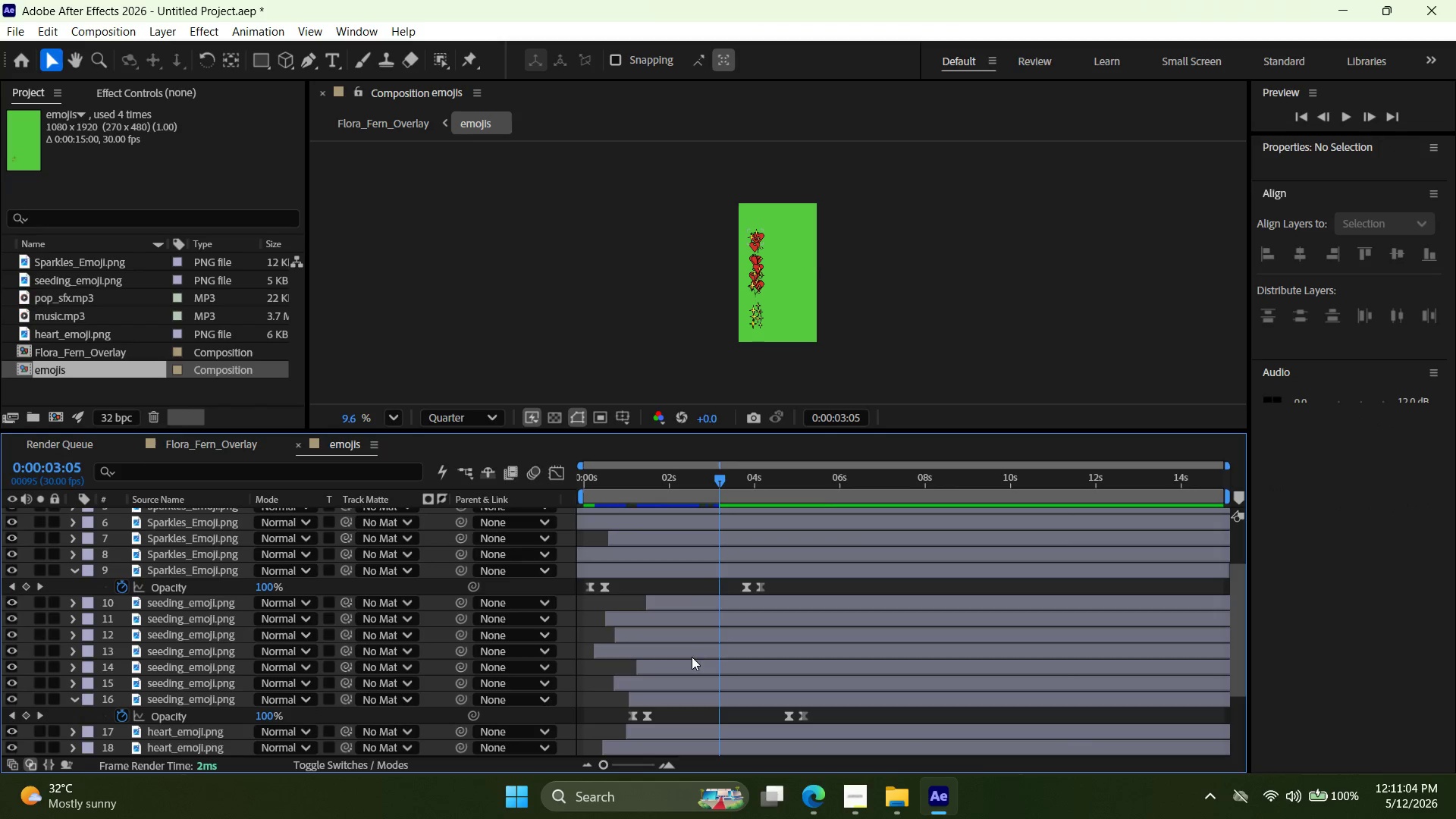 
double_click([695, 648])
 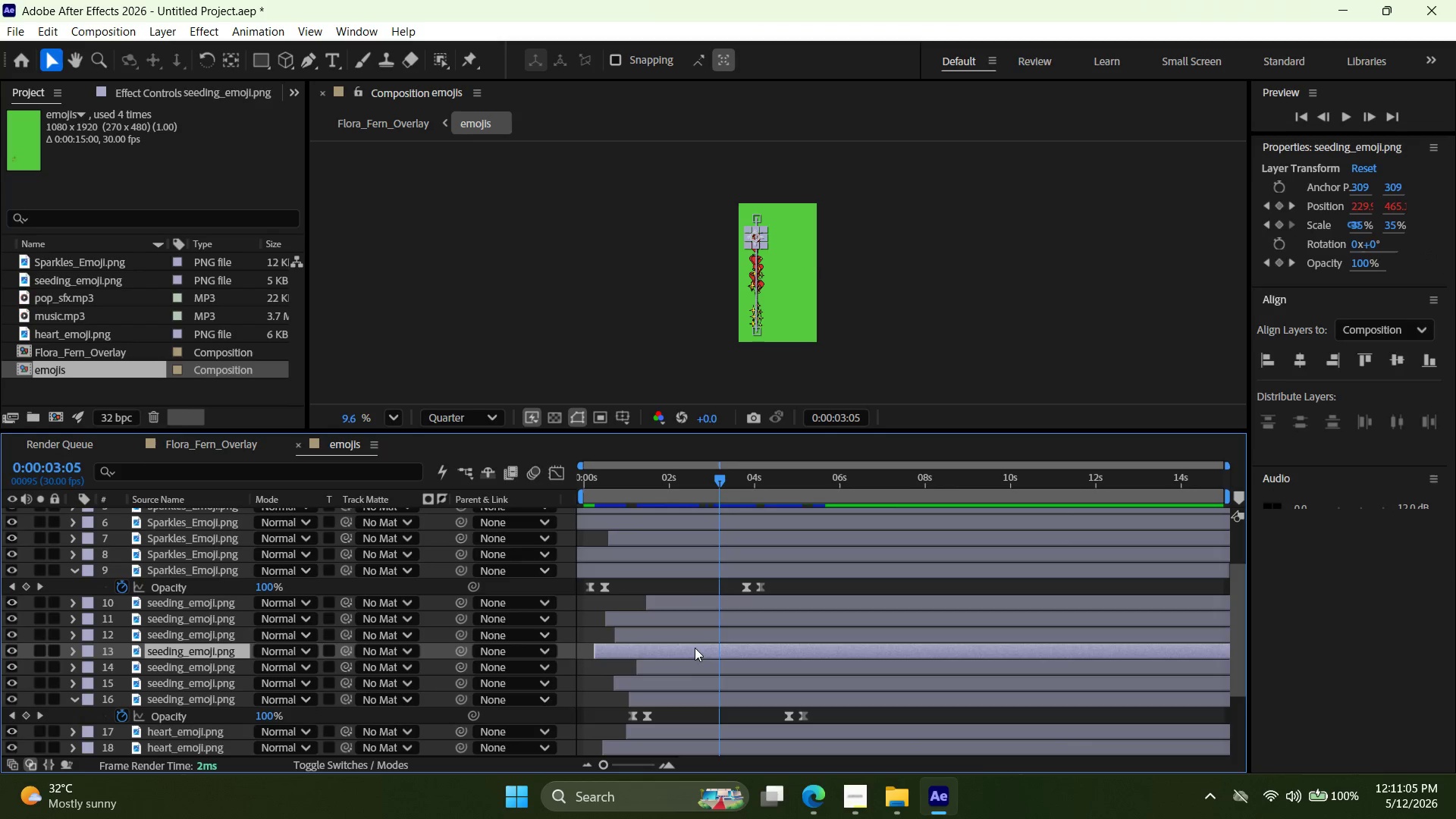 
key(Delete)
 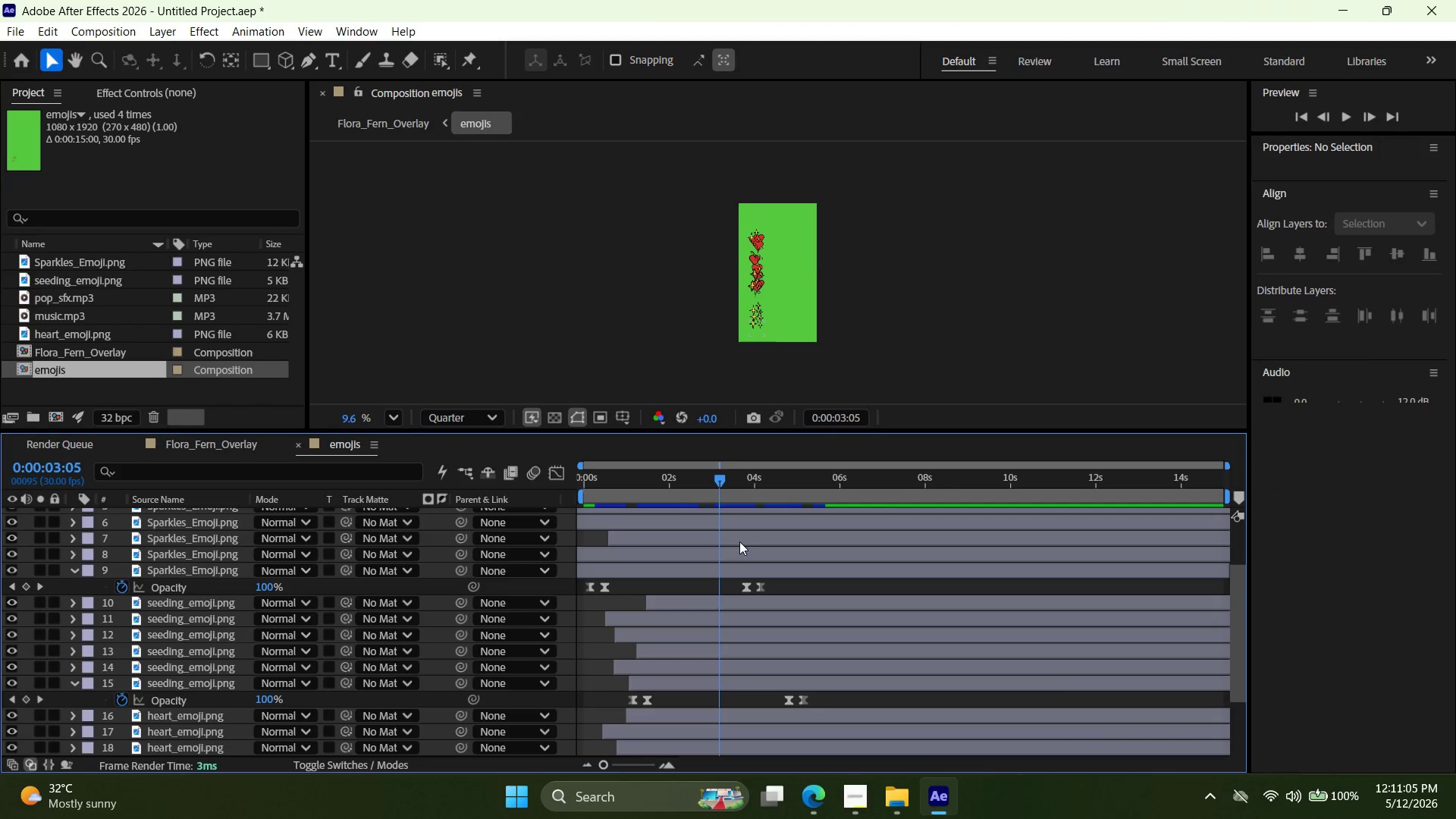 
left_click([741, 539])
 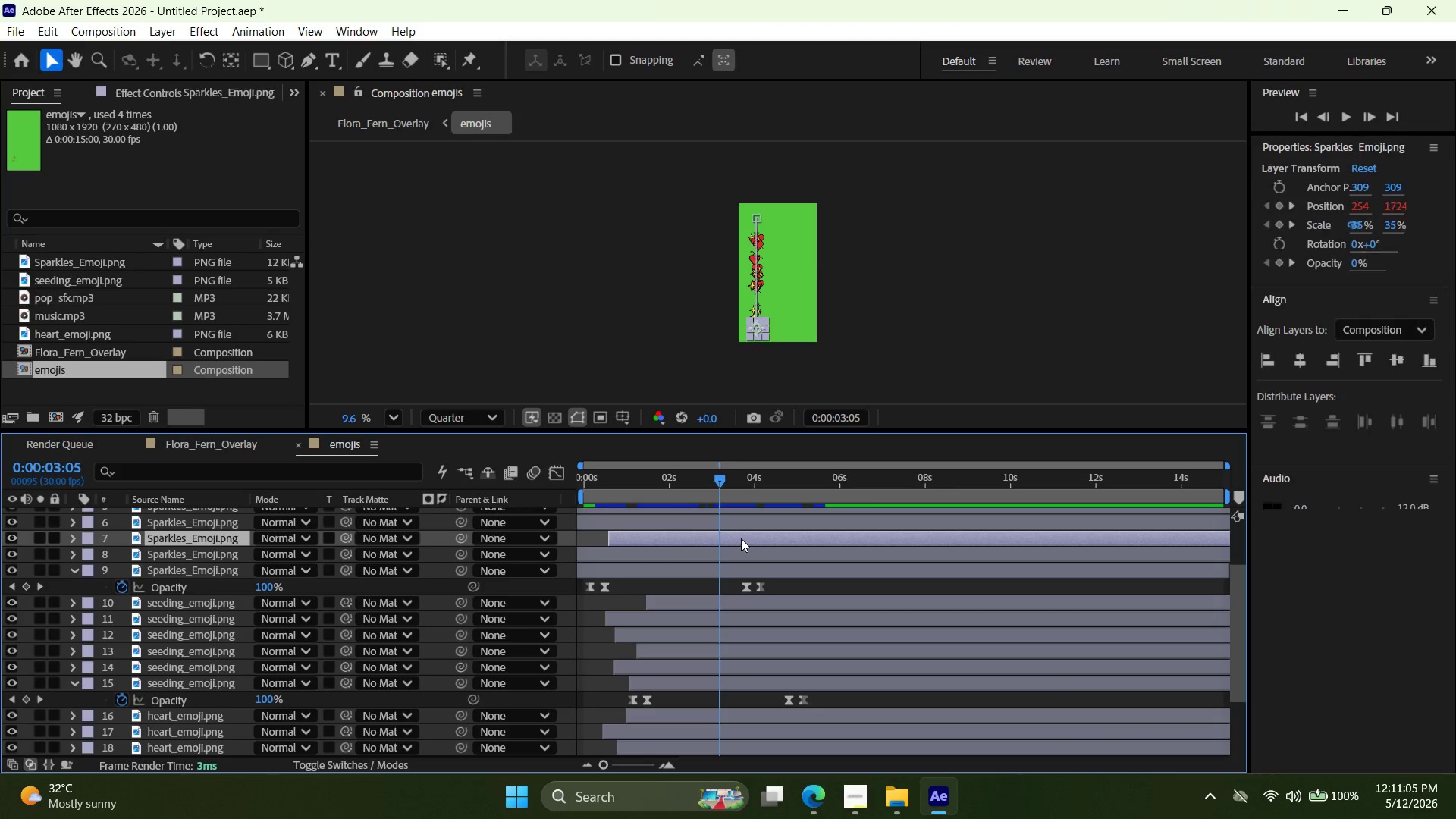 
key(Delete)
 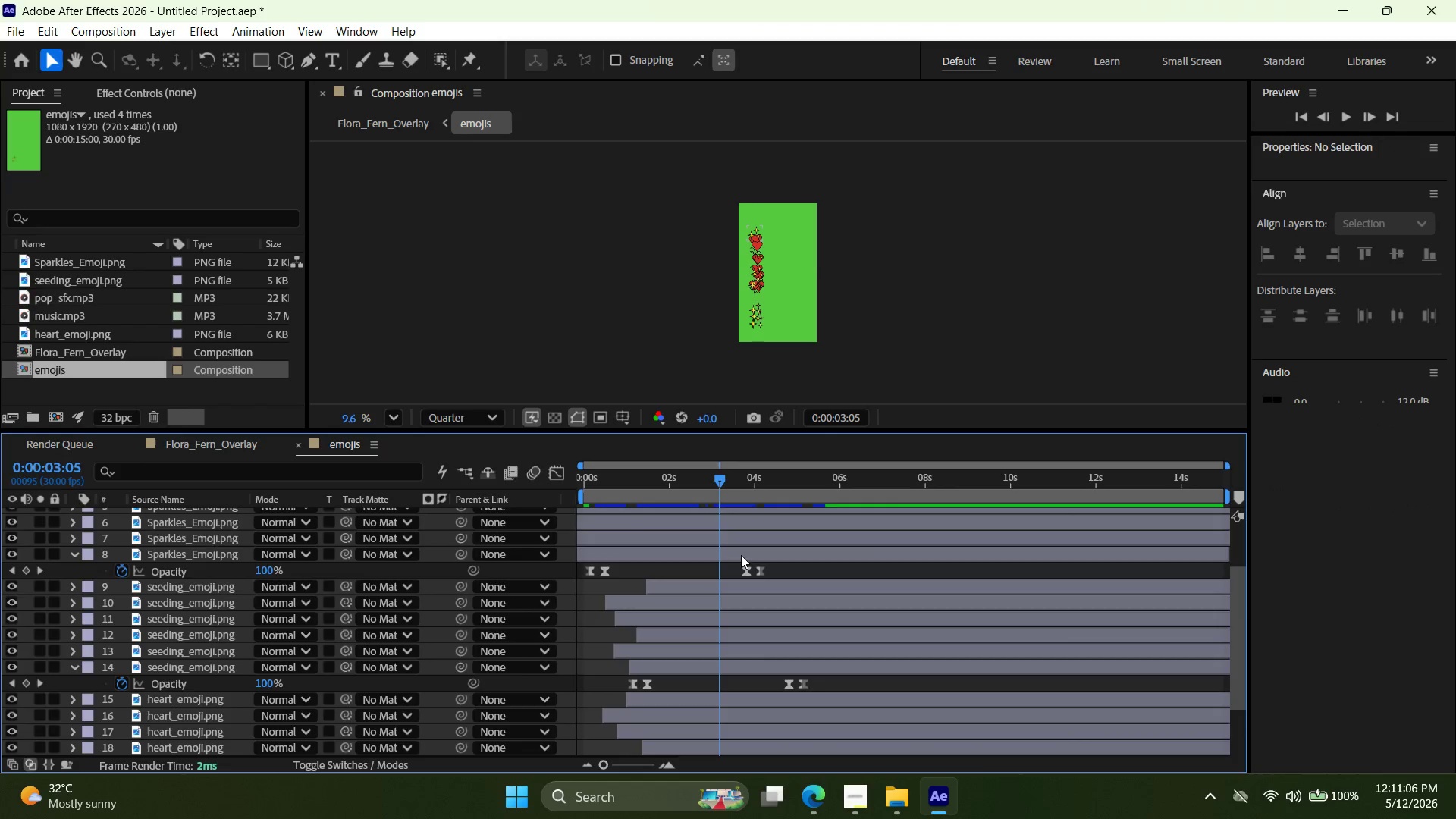 
left_click([746, 546])
 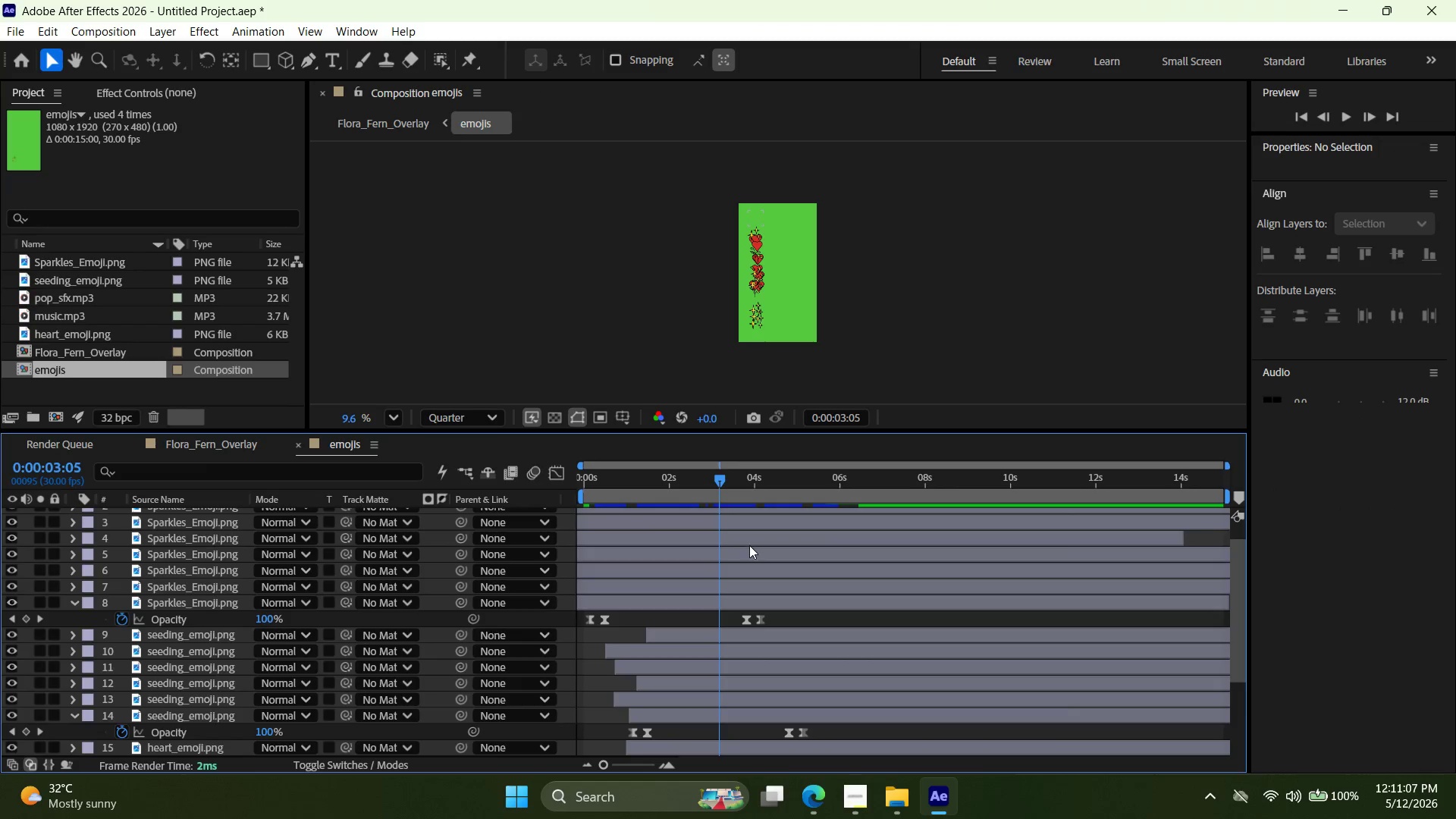 
scroll: coordinate [738, 568], scroll_direction: up, amount: 1.0
 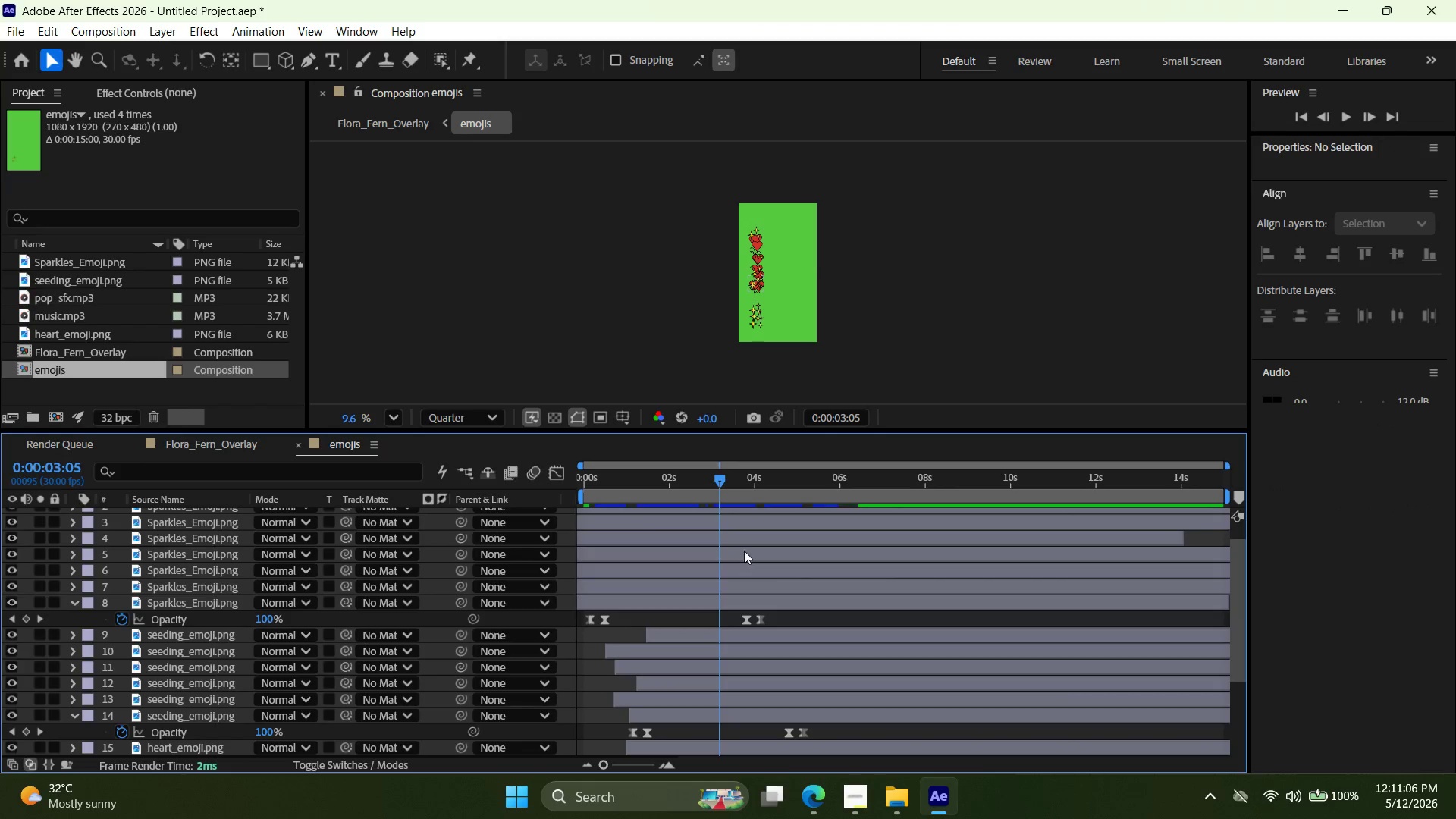 
double_click([752, 532])
 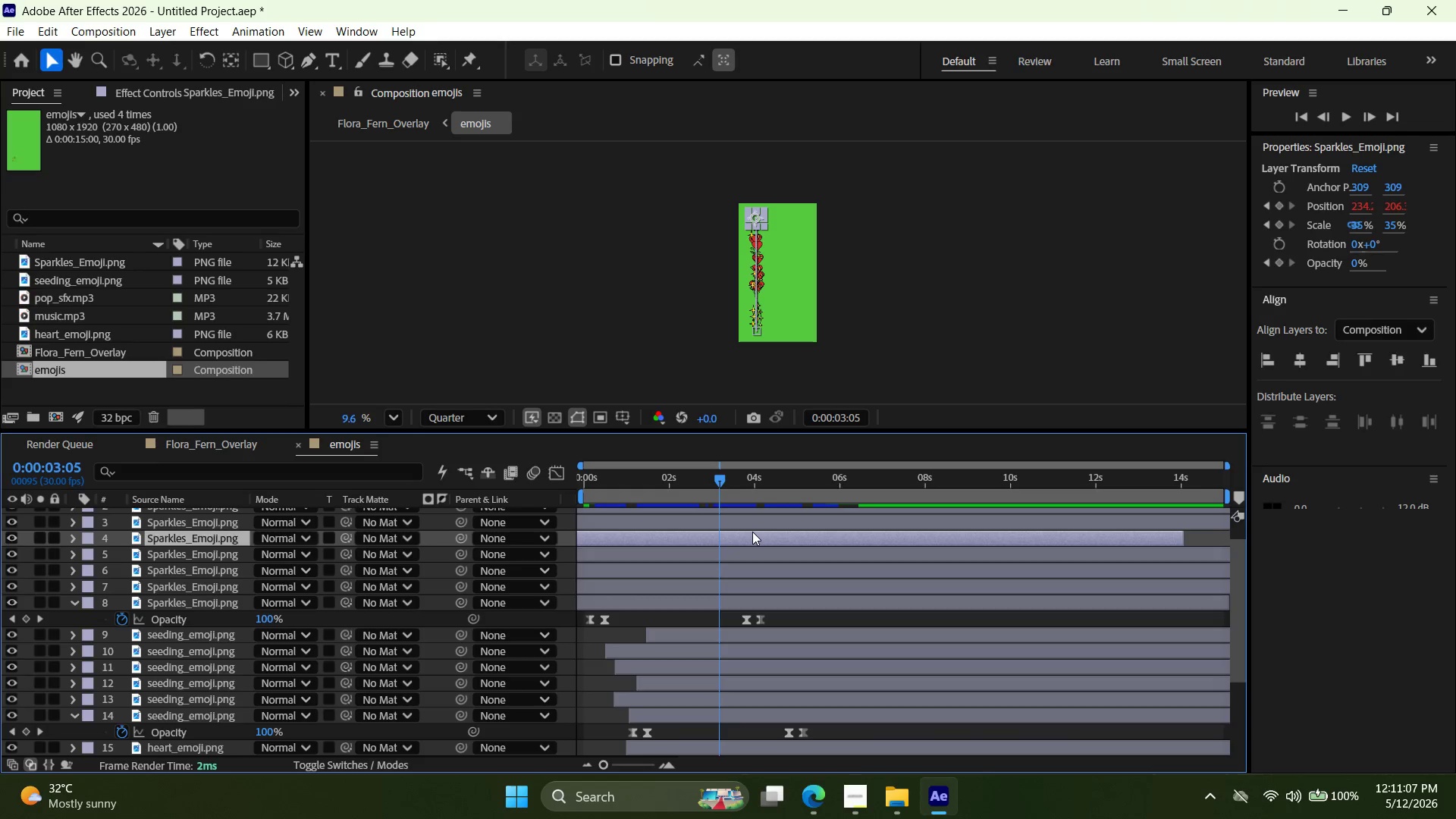 
key(Delete)
 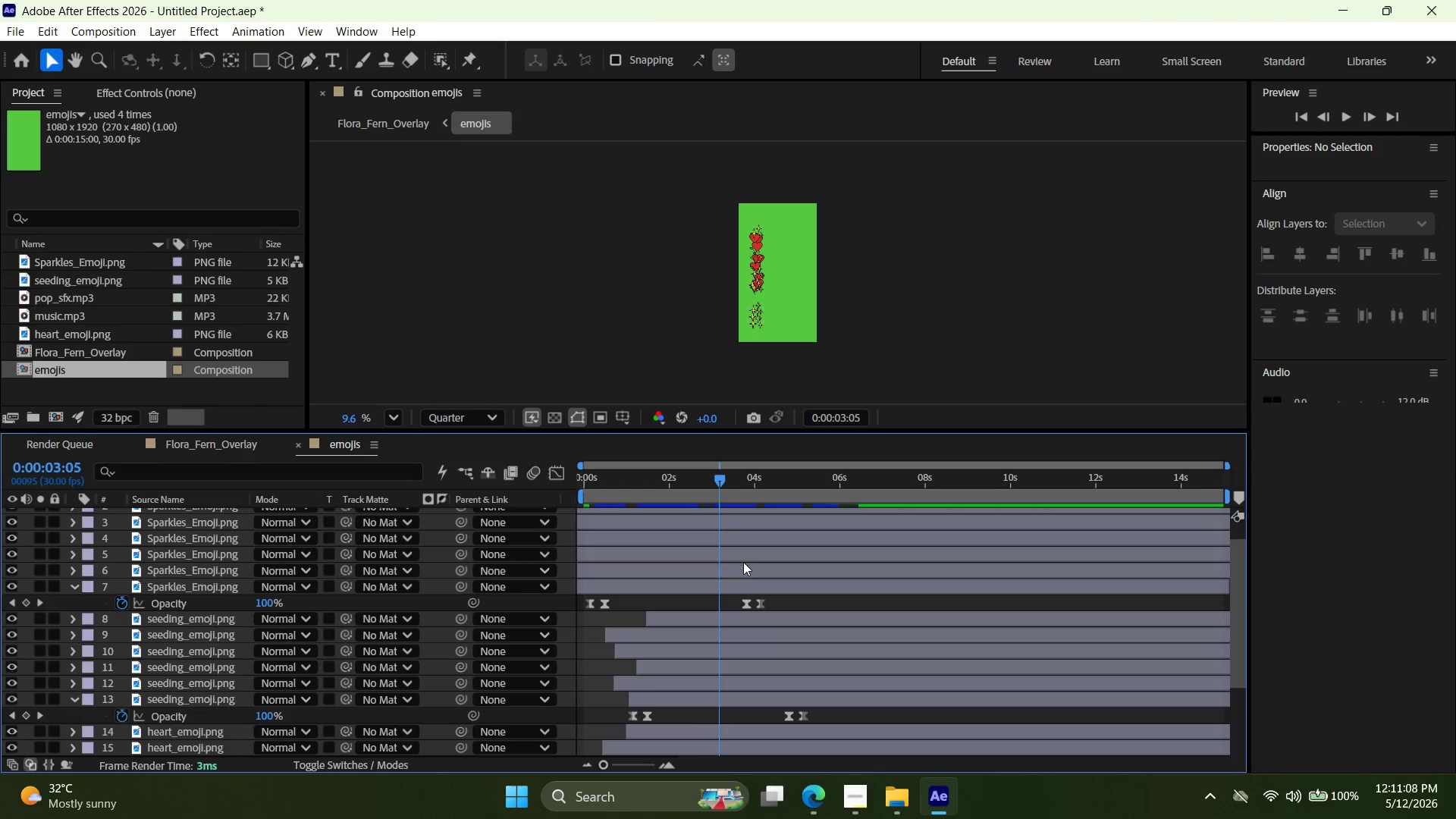 
left_click([744, 566])
 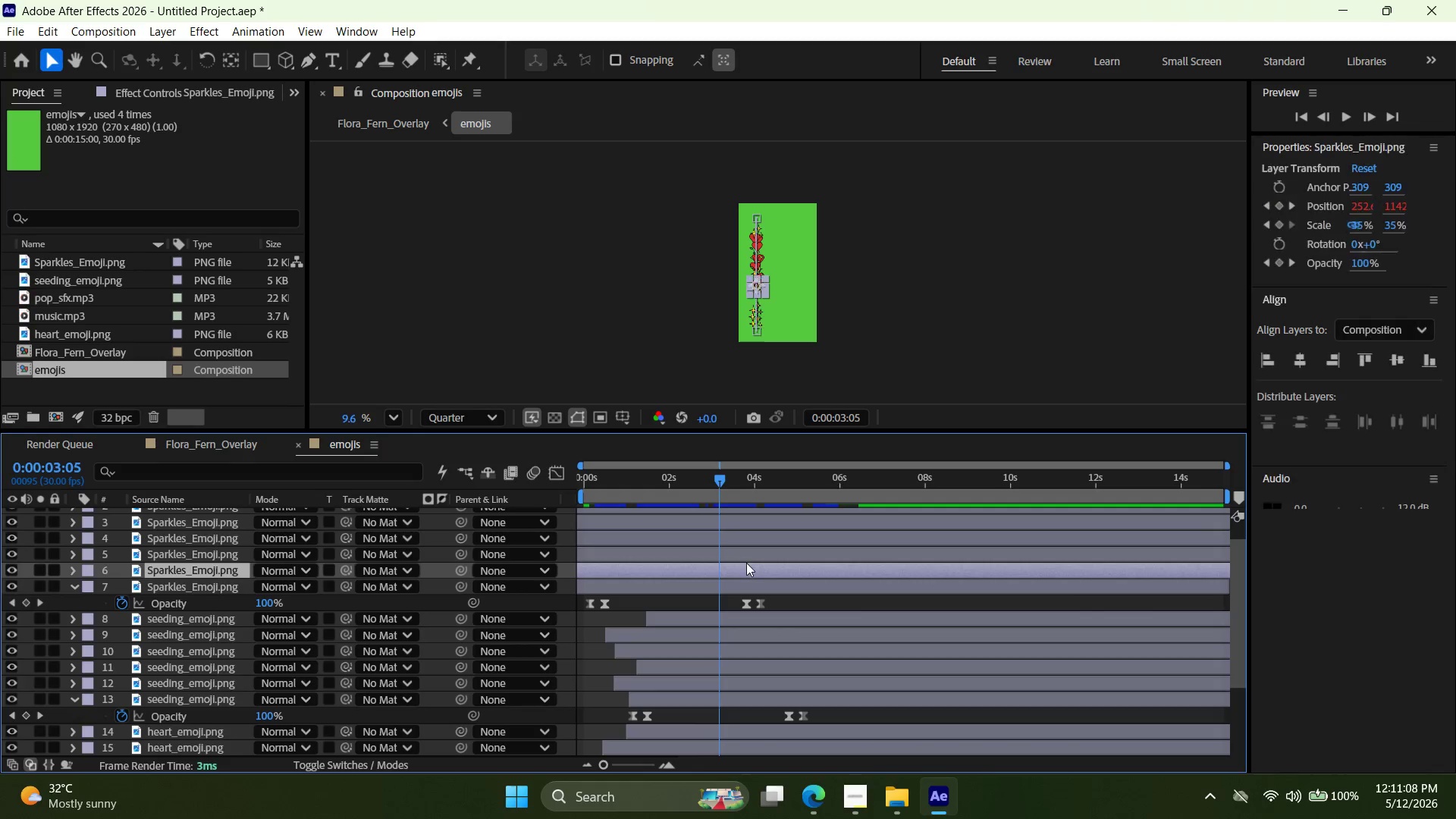 
key(Delete)
 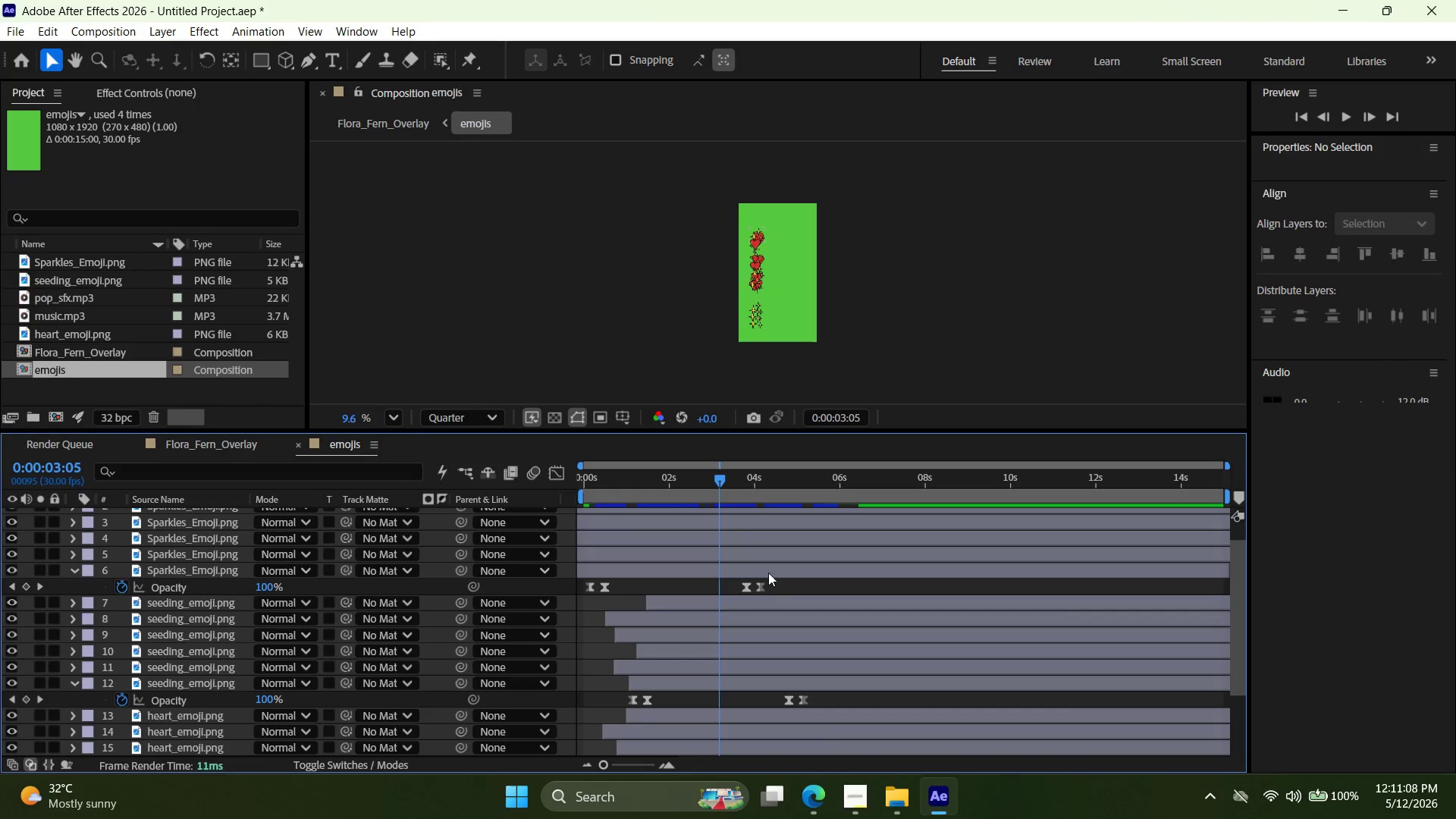 
scroll: coordinate [765, 582], scroll_direction: down, amount: 3.0
 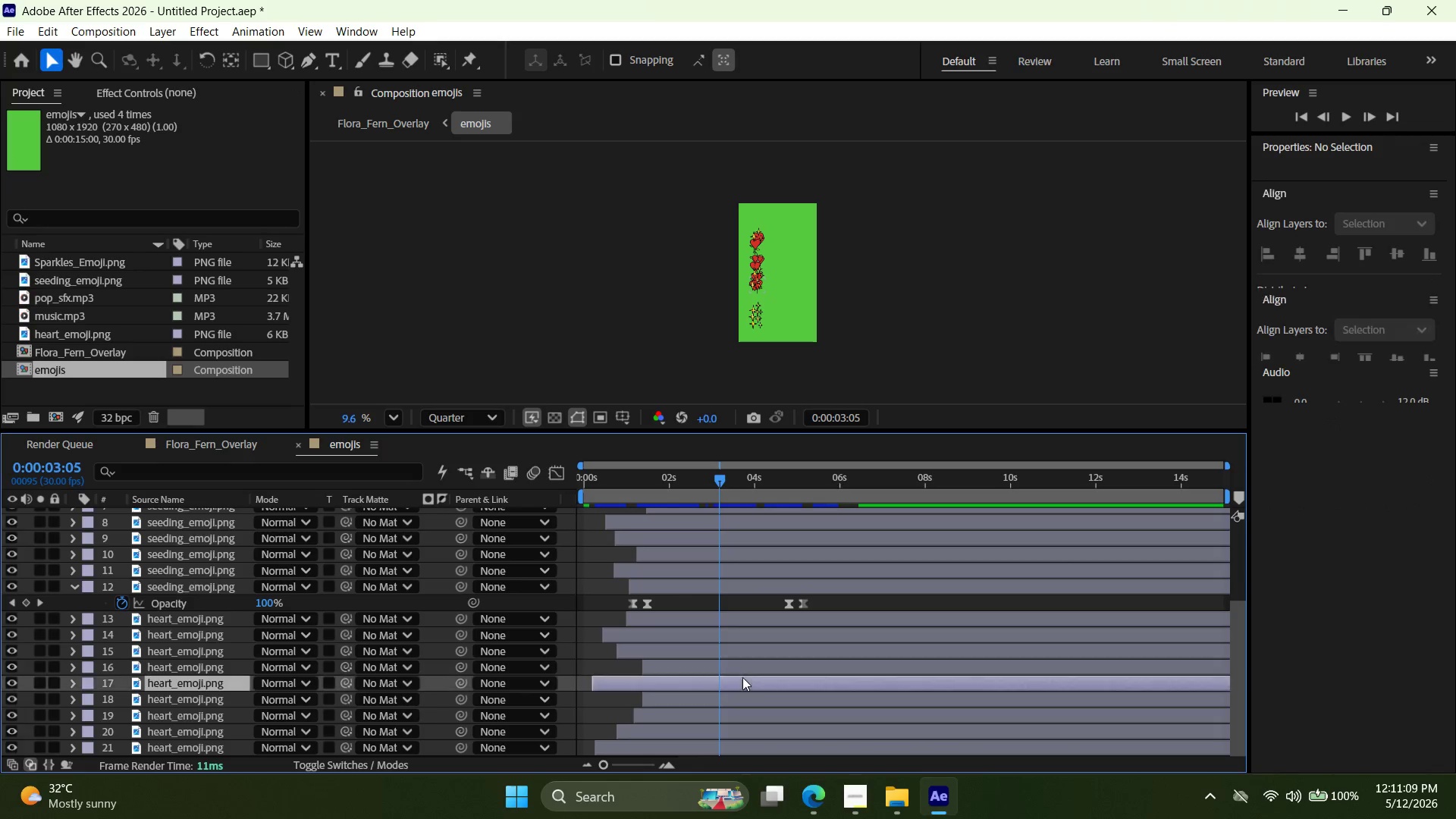 
key(Delete)
 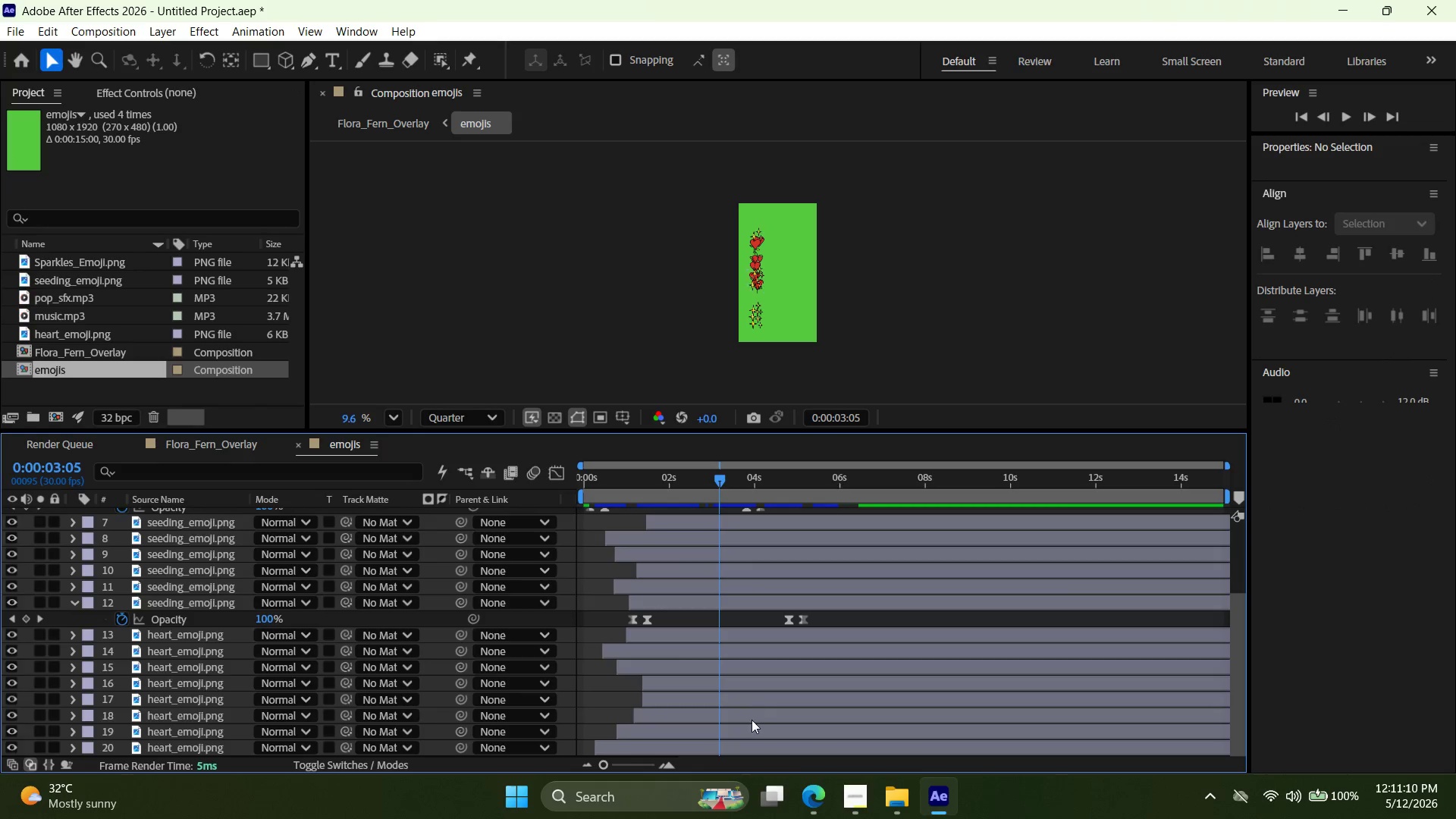 
left_click([752, 721])
 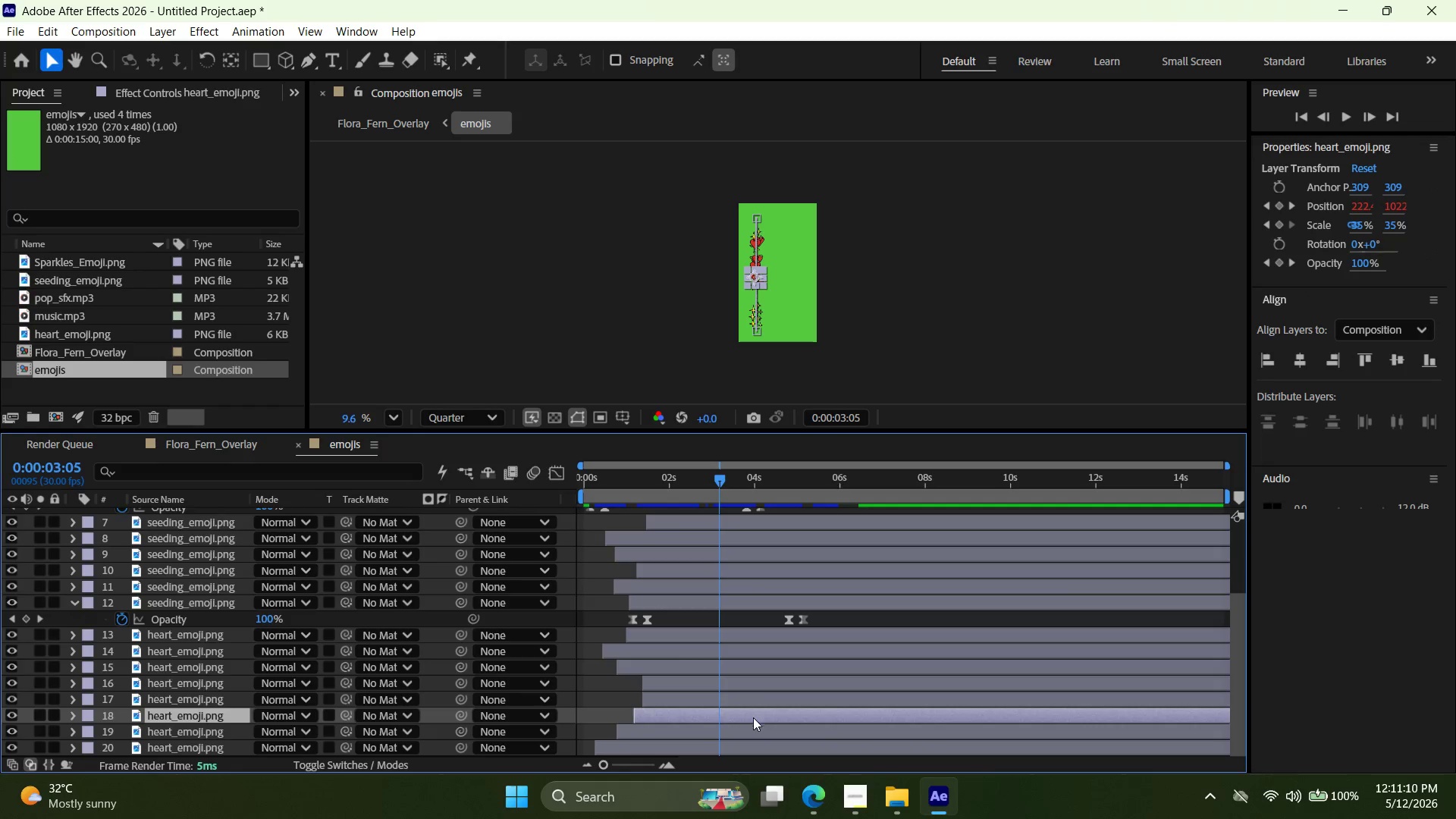 
key(Delete)
 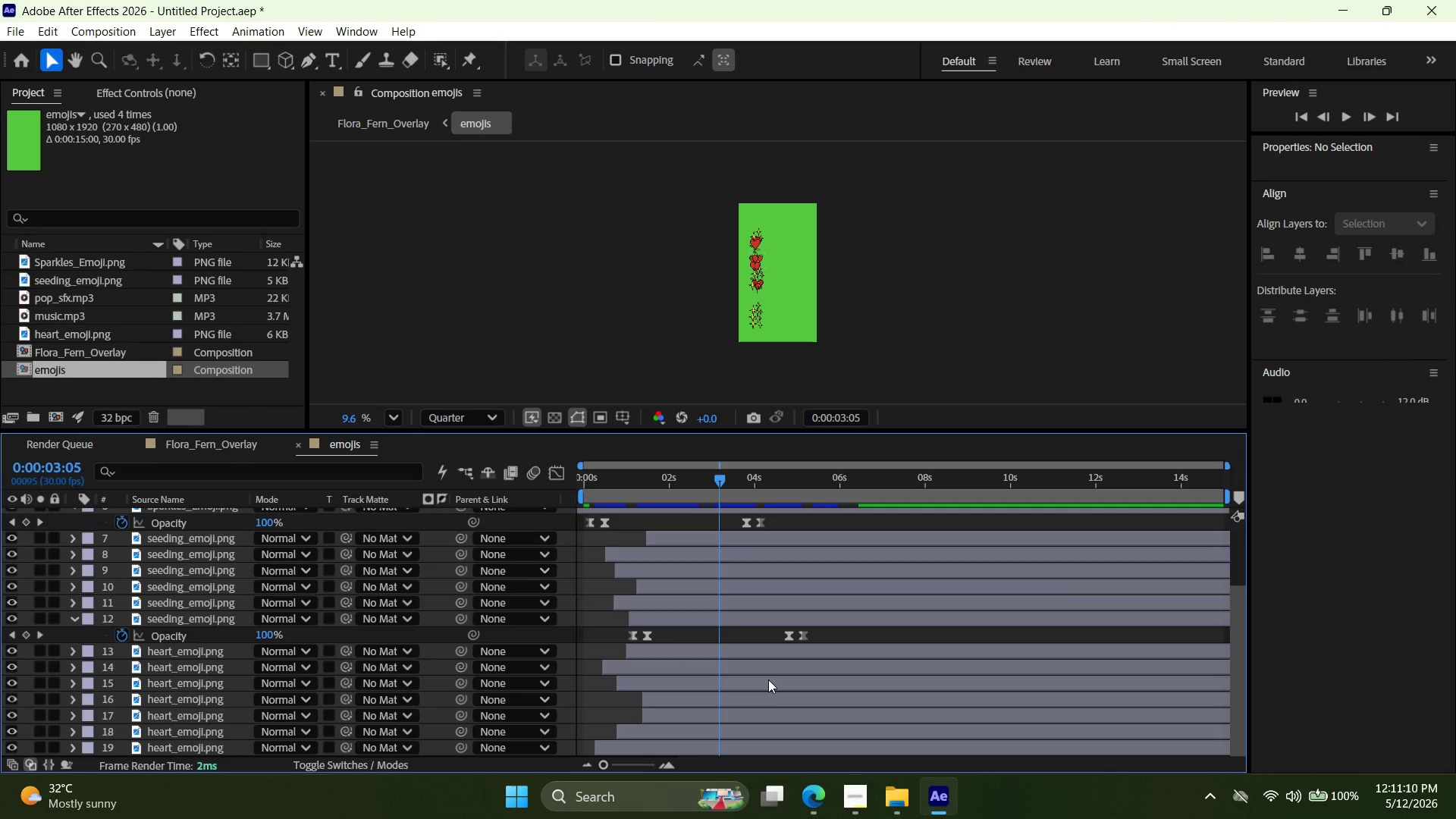 
left_click([767, 679])
 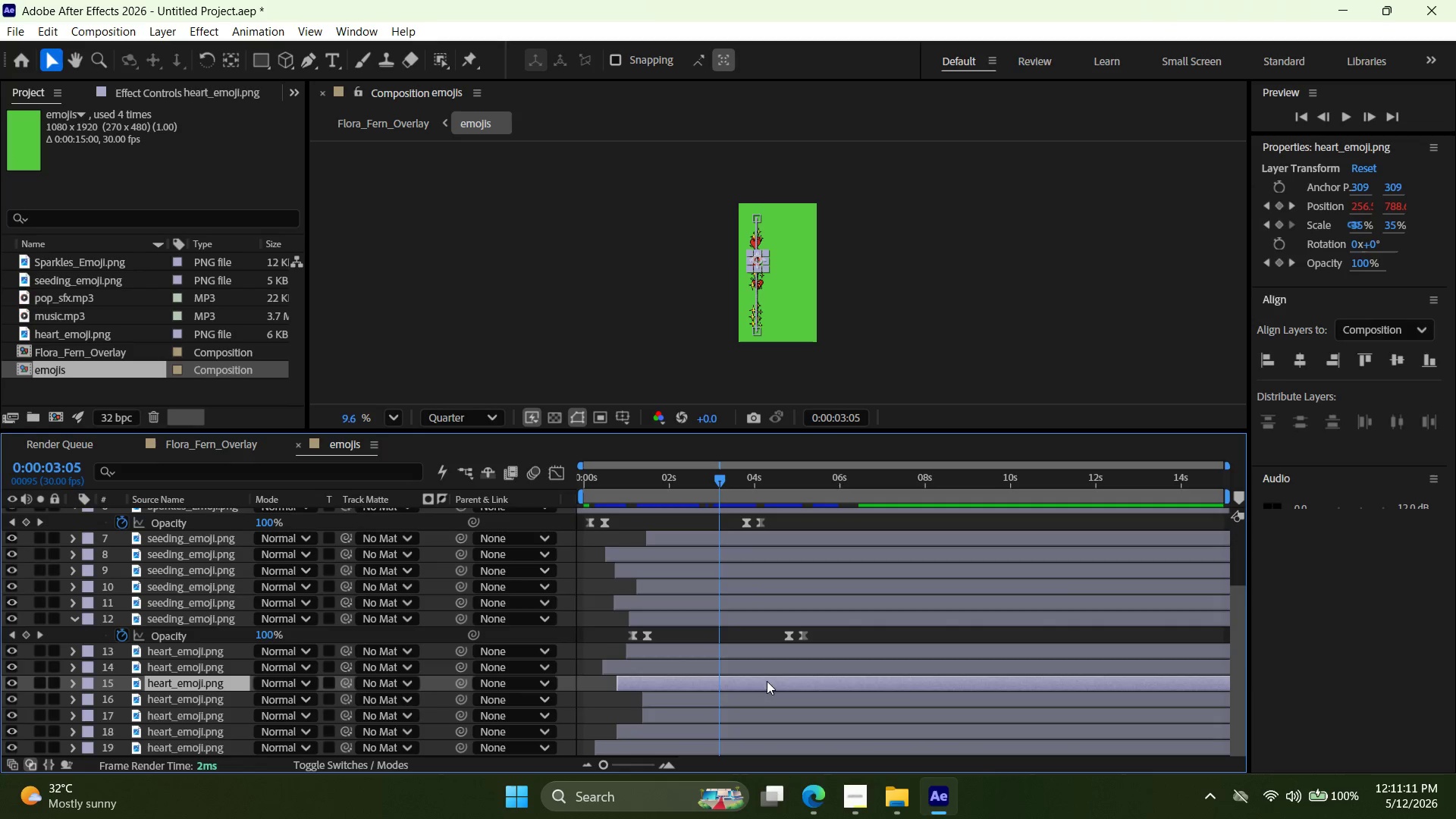 
key(Delete)
 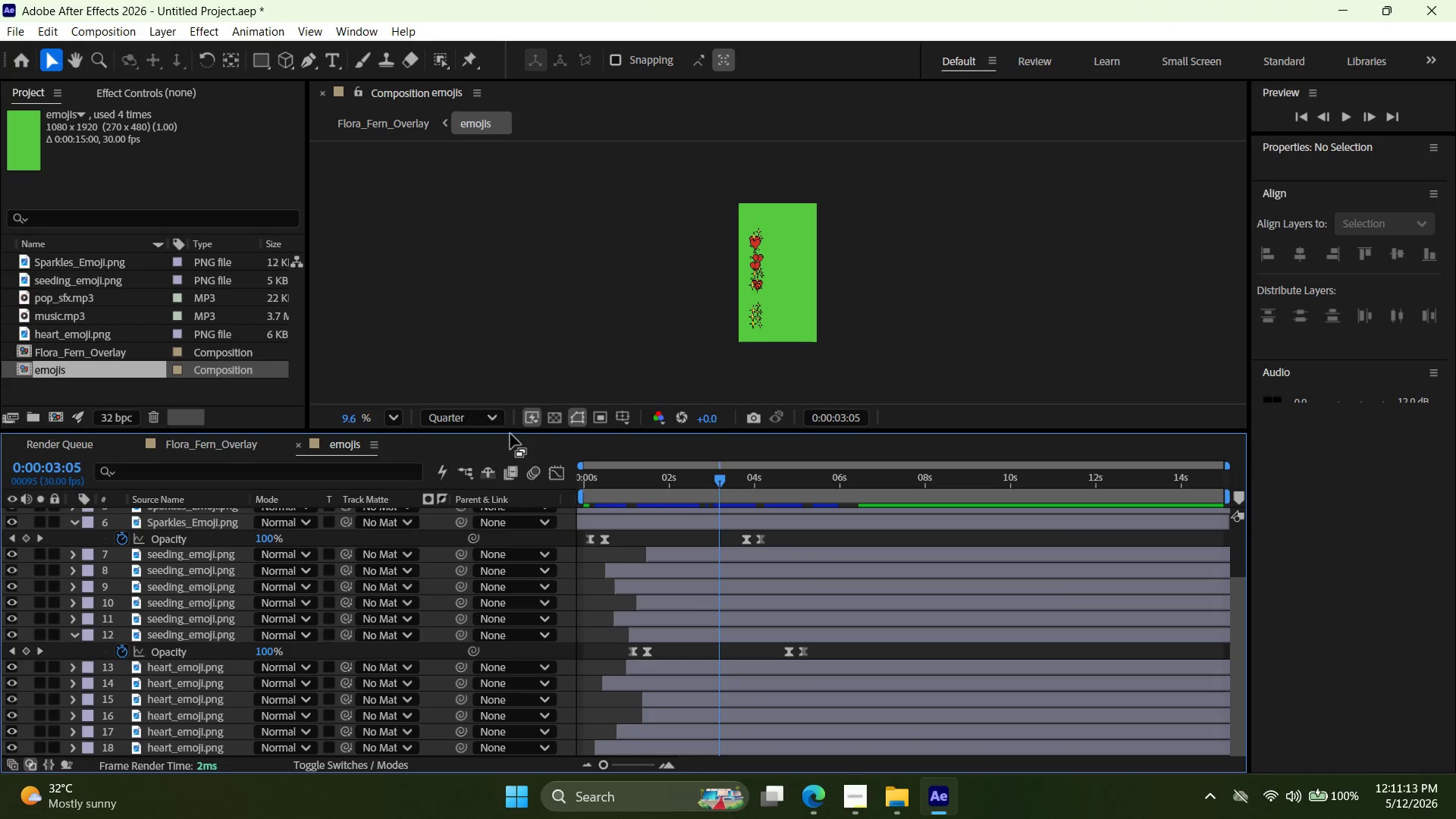 
left_click([217, 439])
 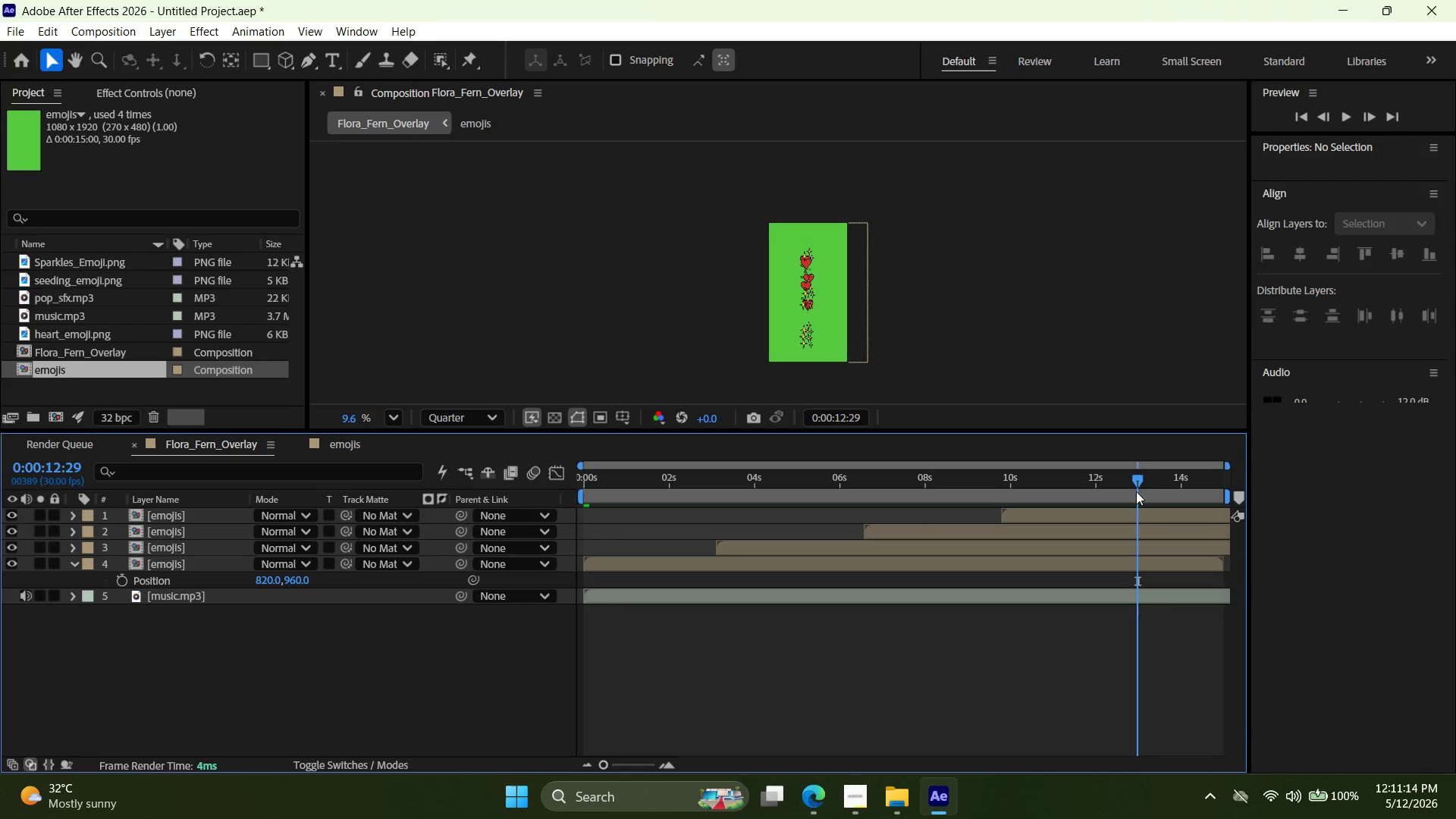 
left_click_drag(start_coordinate=[1138, 479], to_coordinate=[381, 467])
 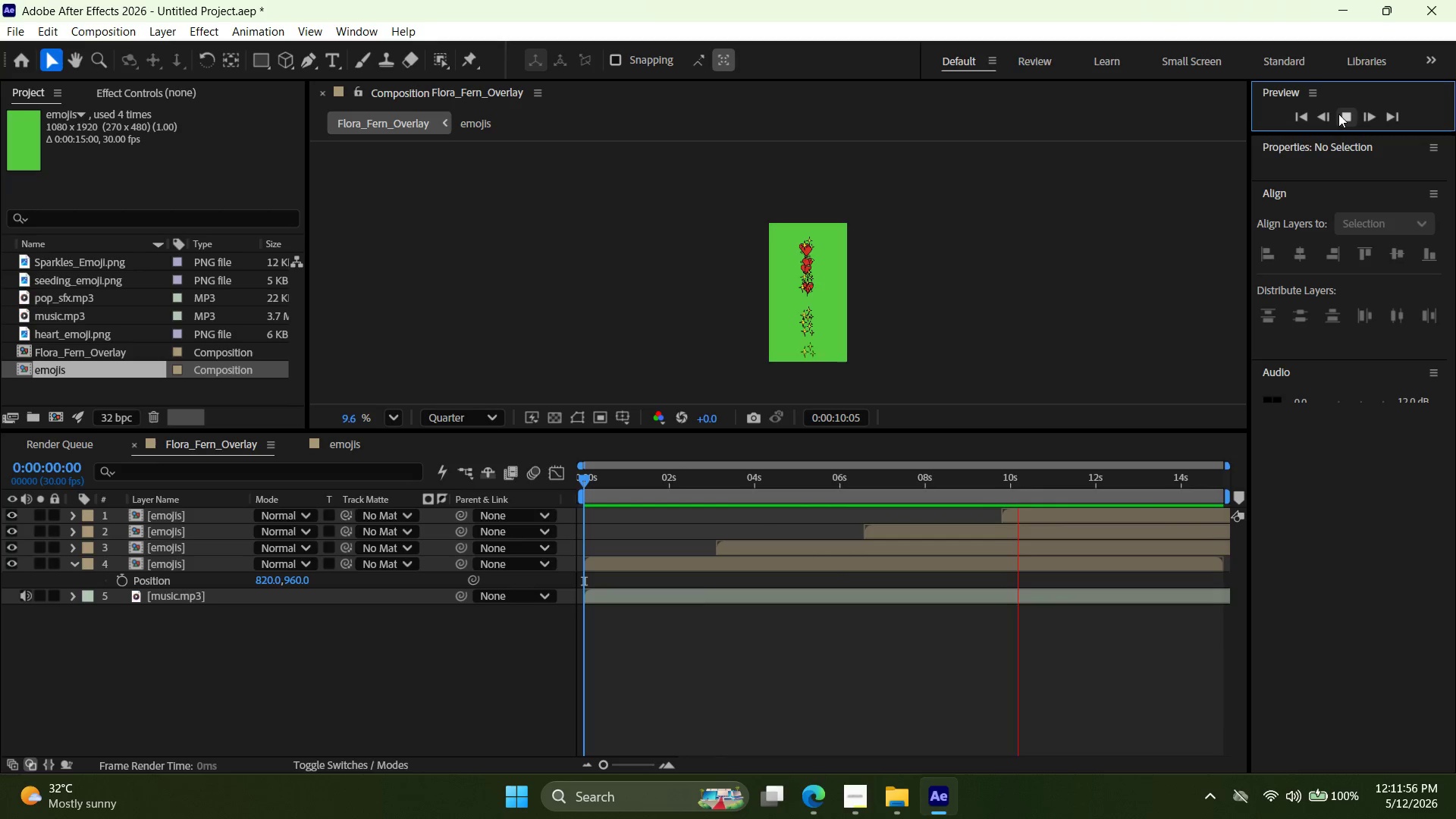 
wait(46.5)
 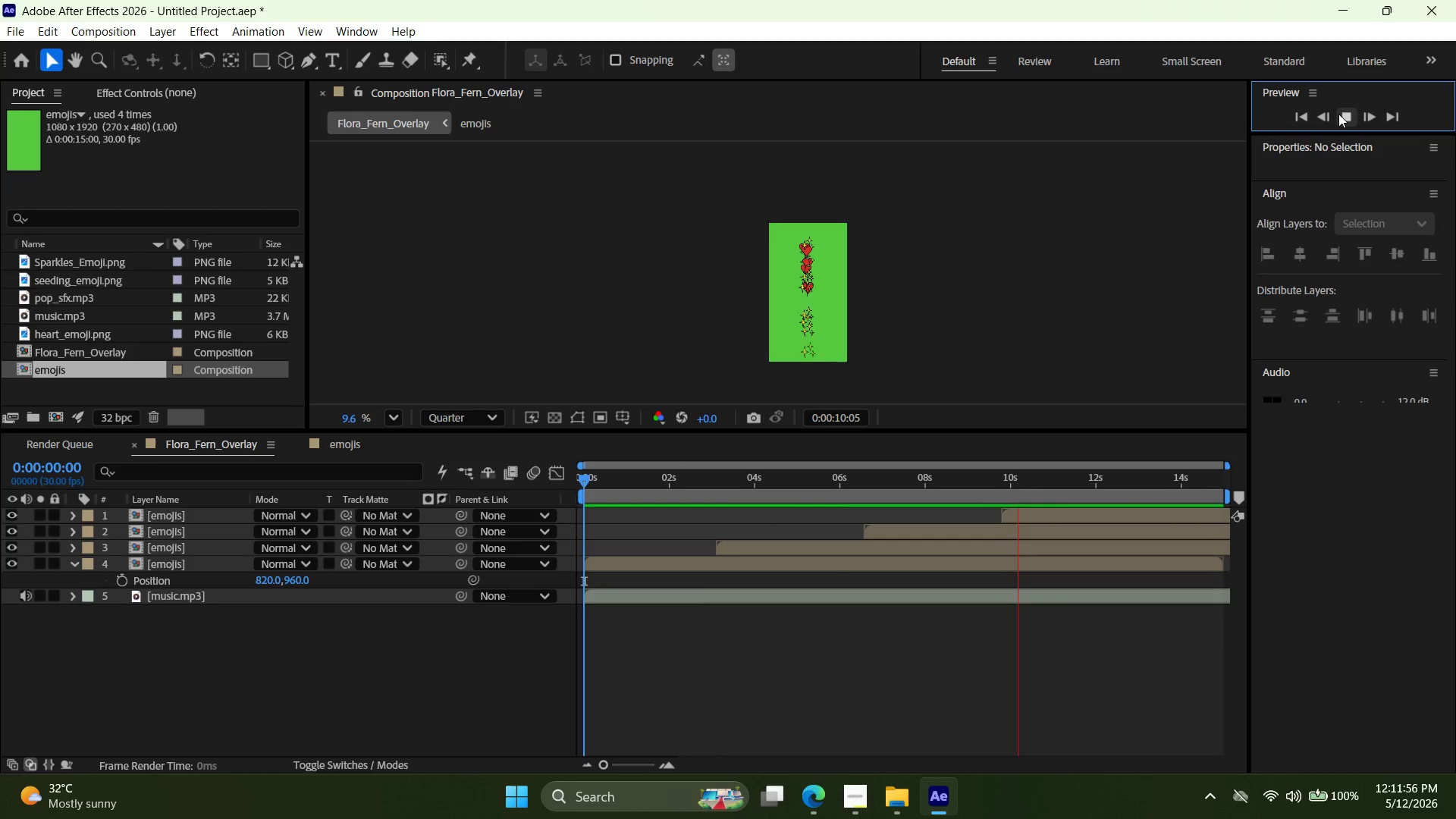 
left_click([1338, 114])
 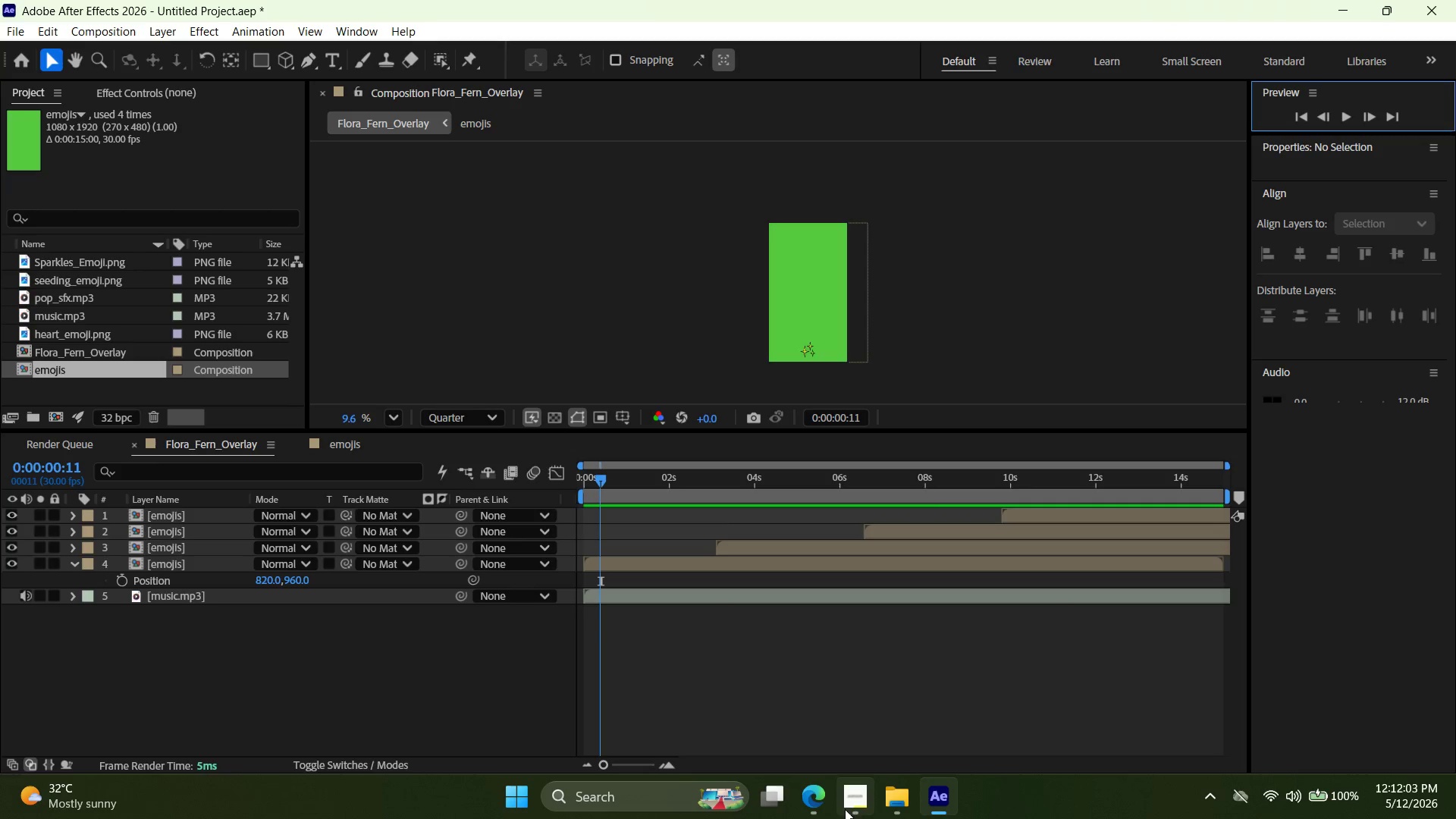 
left_click([853, 805])